 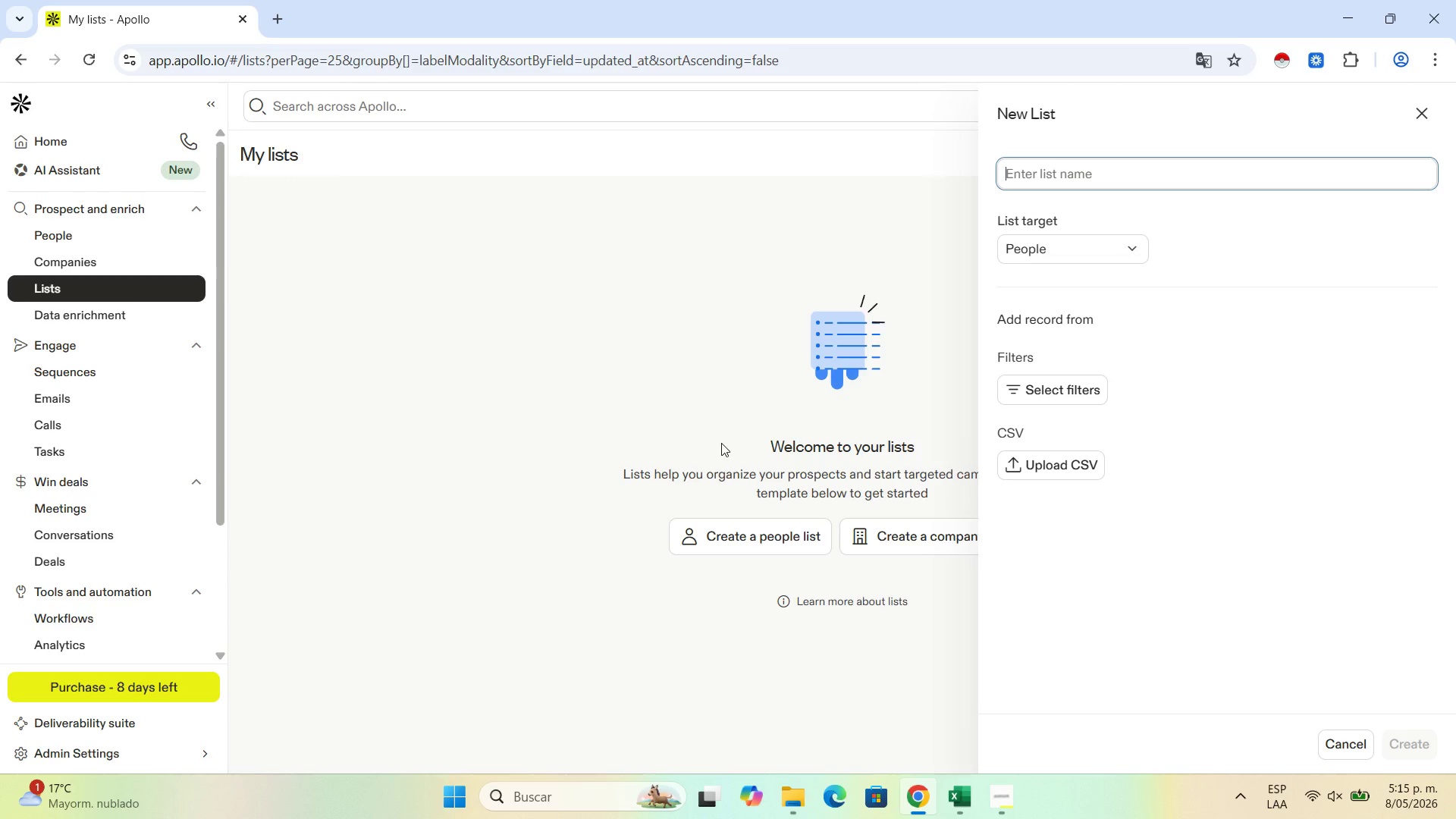 
double_click([1134, 178])
 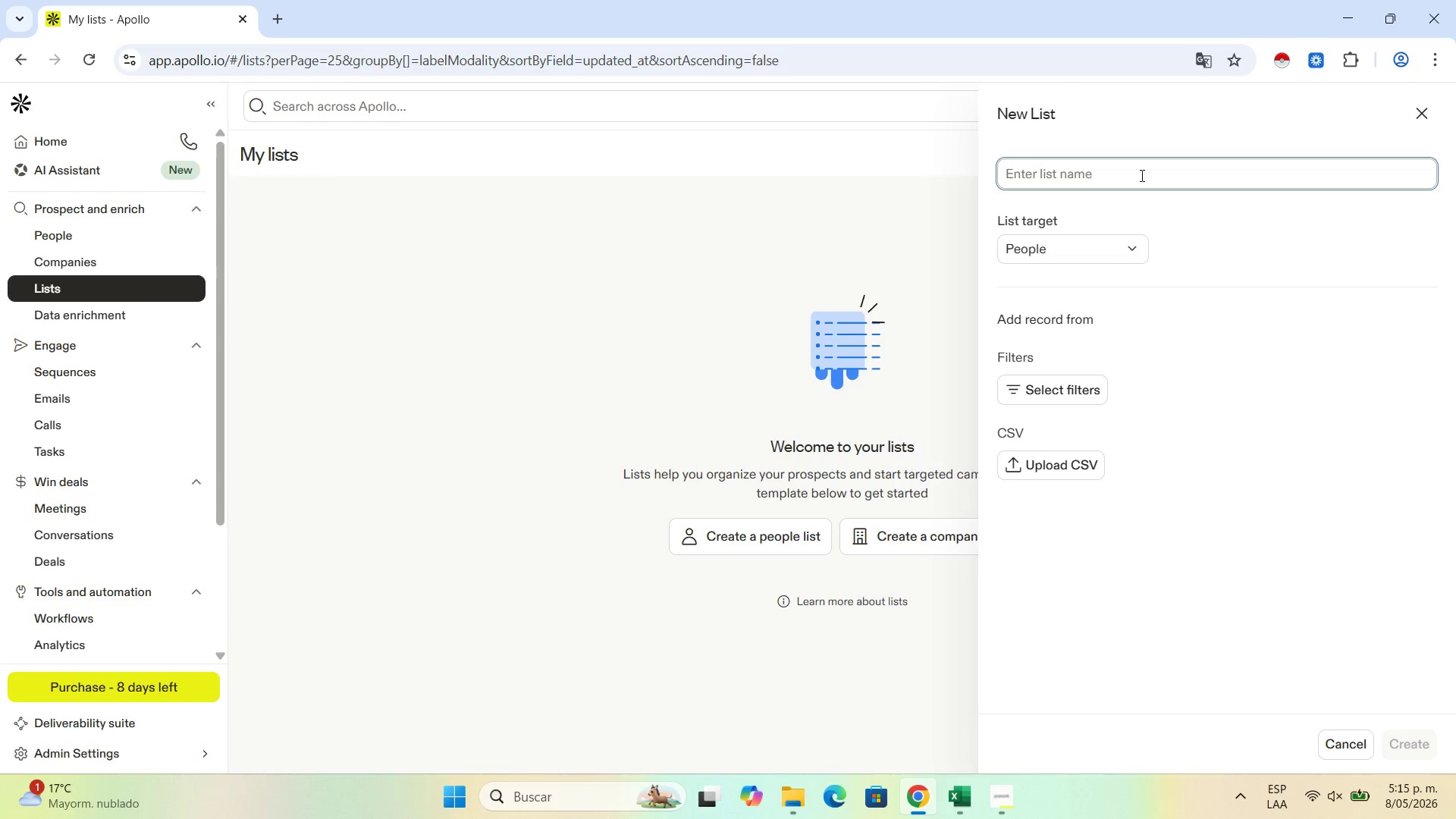 
wait(5.91)
 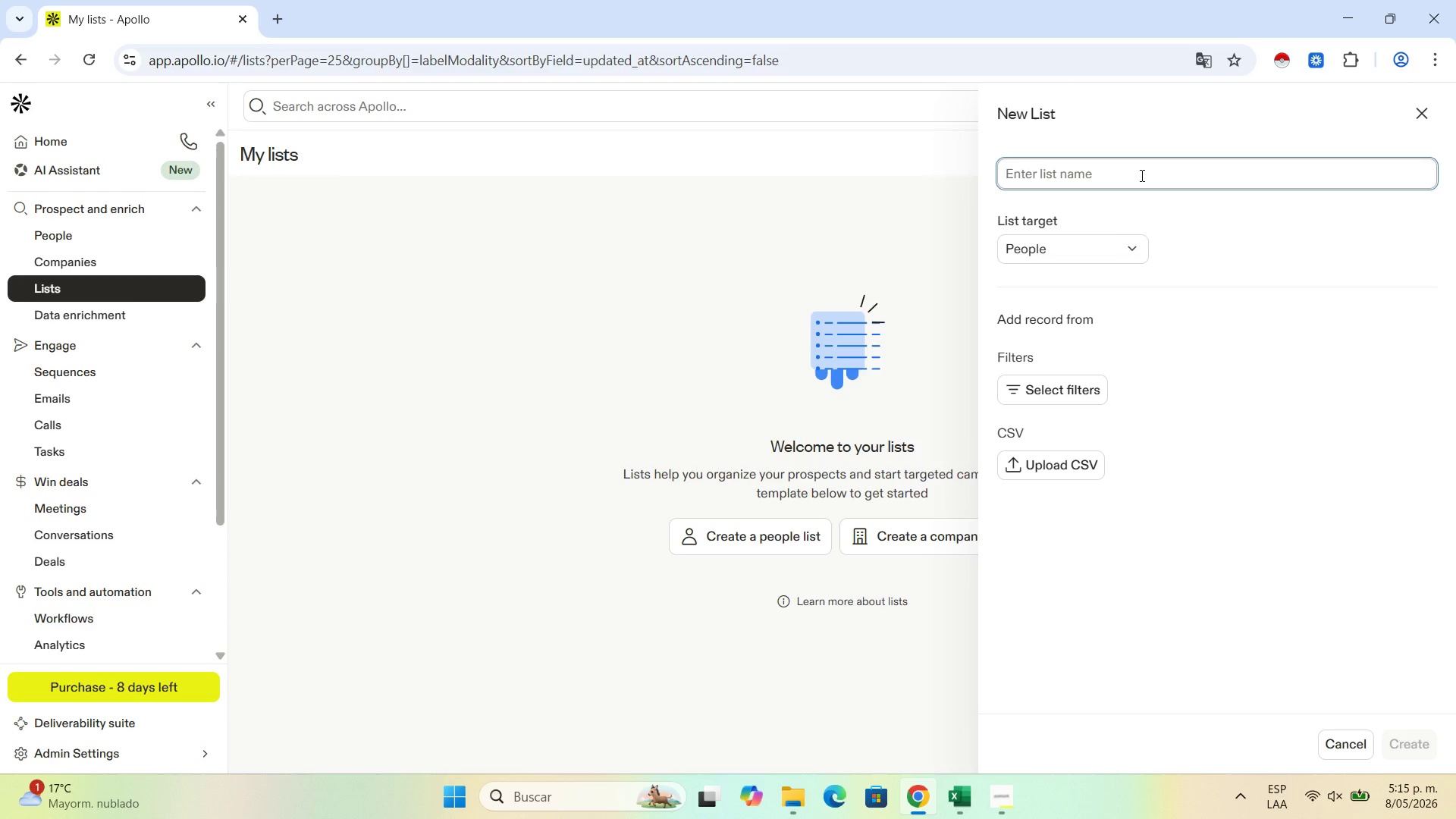 
type(Vinter[s Voyage - Boutique Hotel Partnership)
 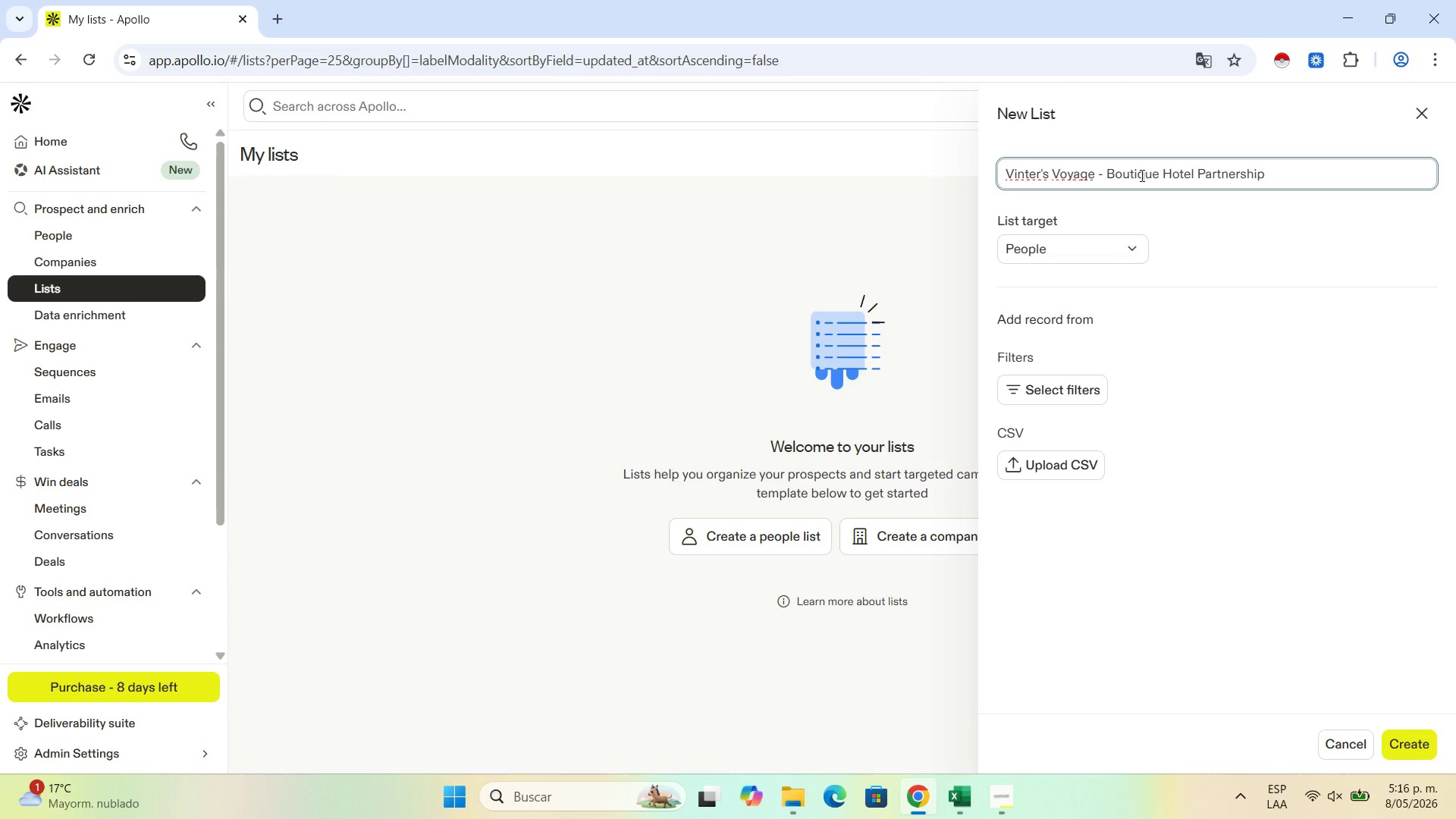 
wait(14.39)
 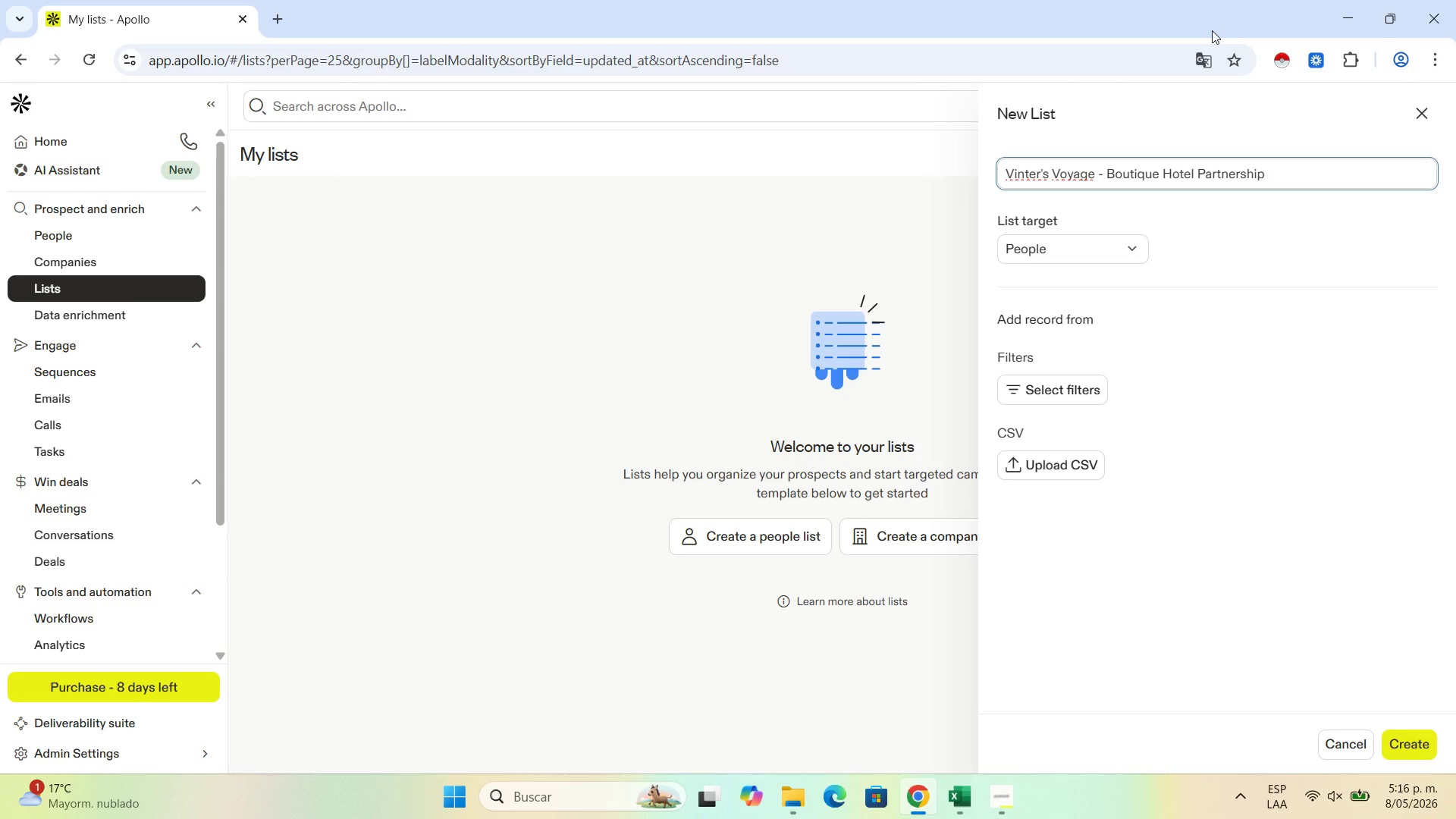 
key(Space)
 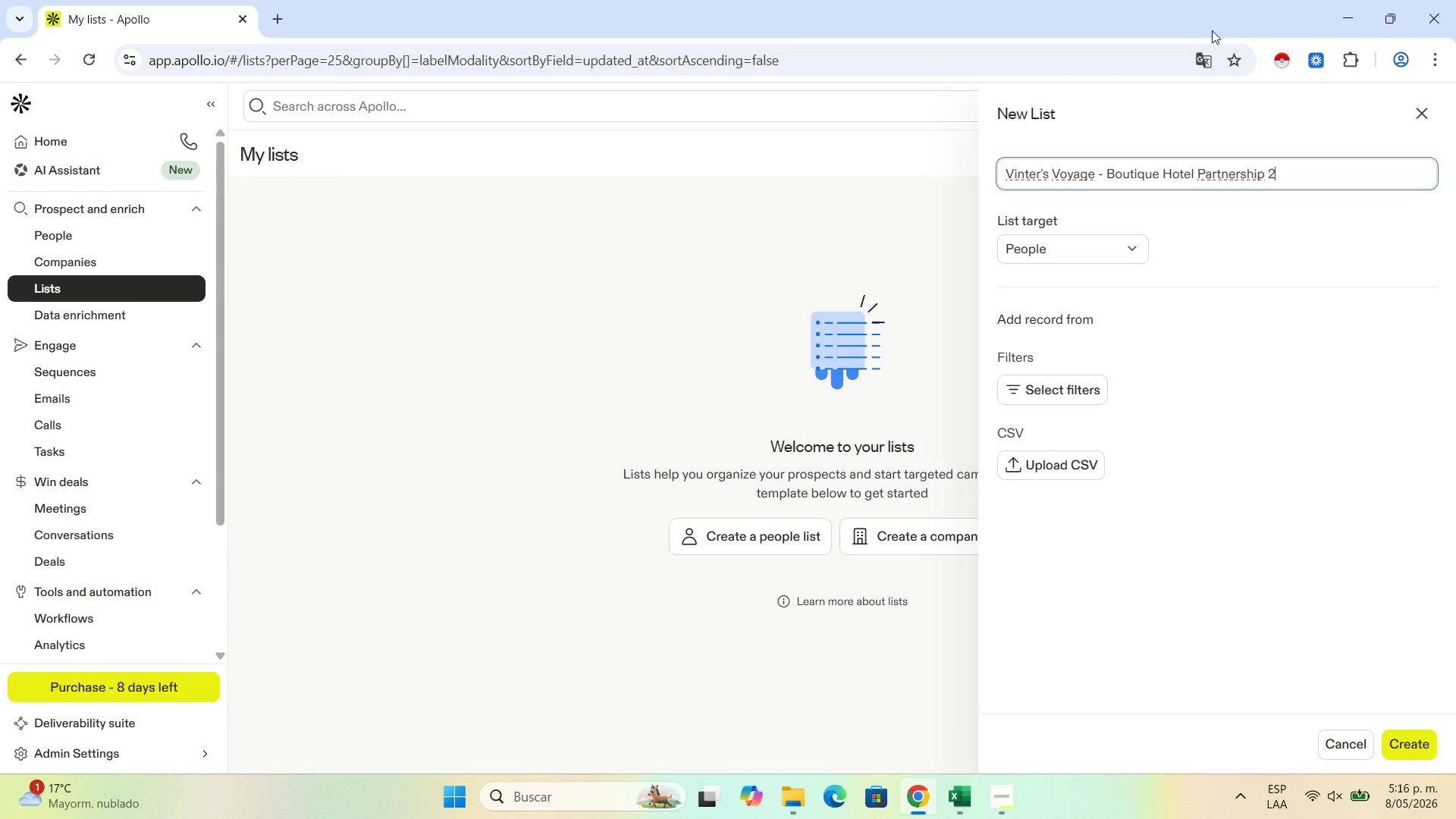 
key(Numpad2)
 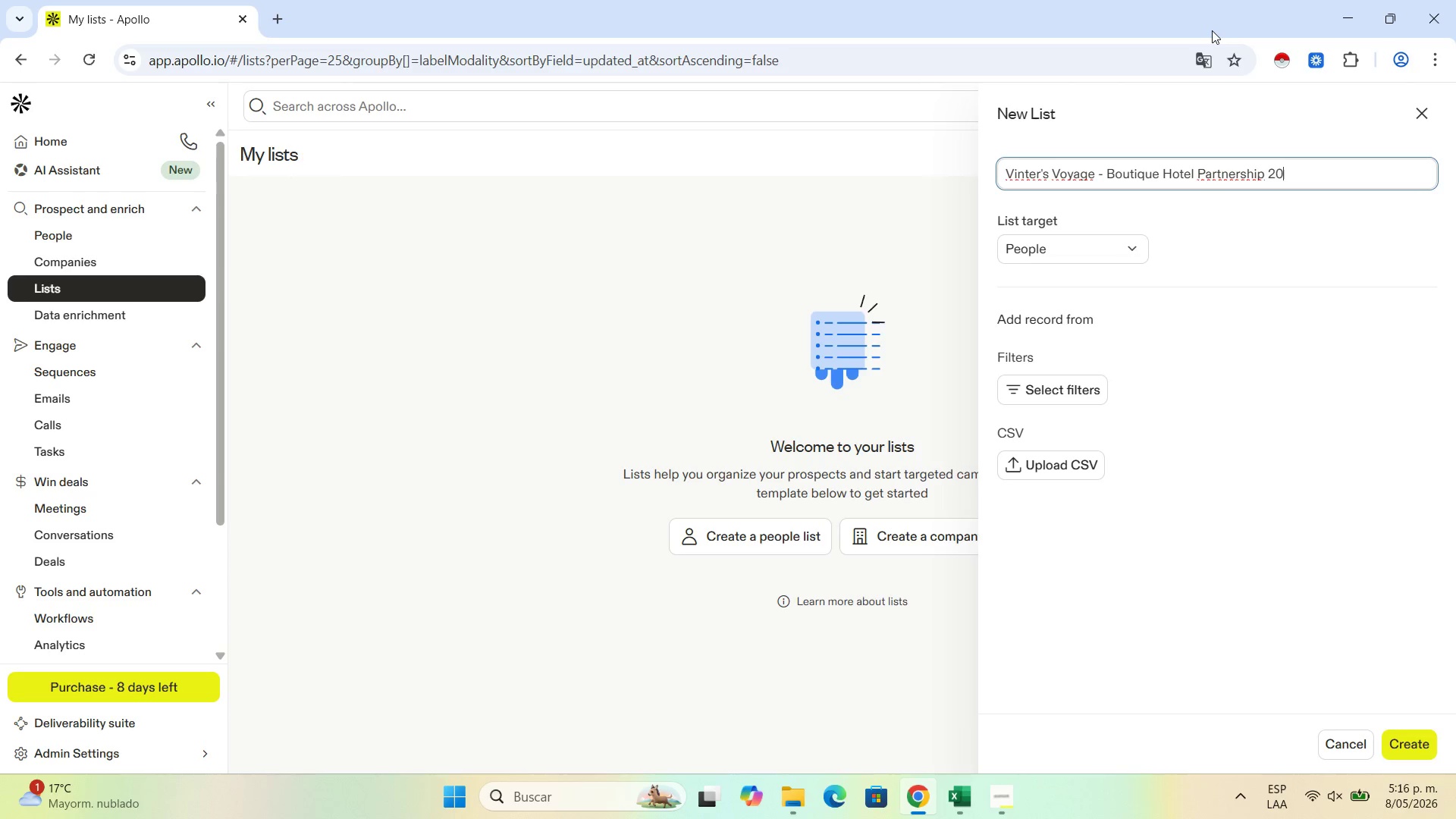 
key(Numpad0)
 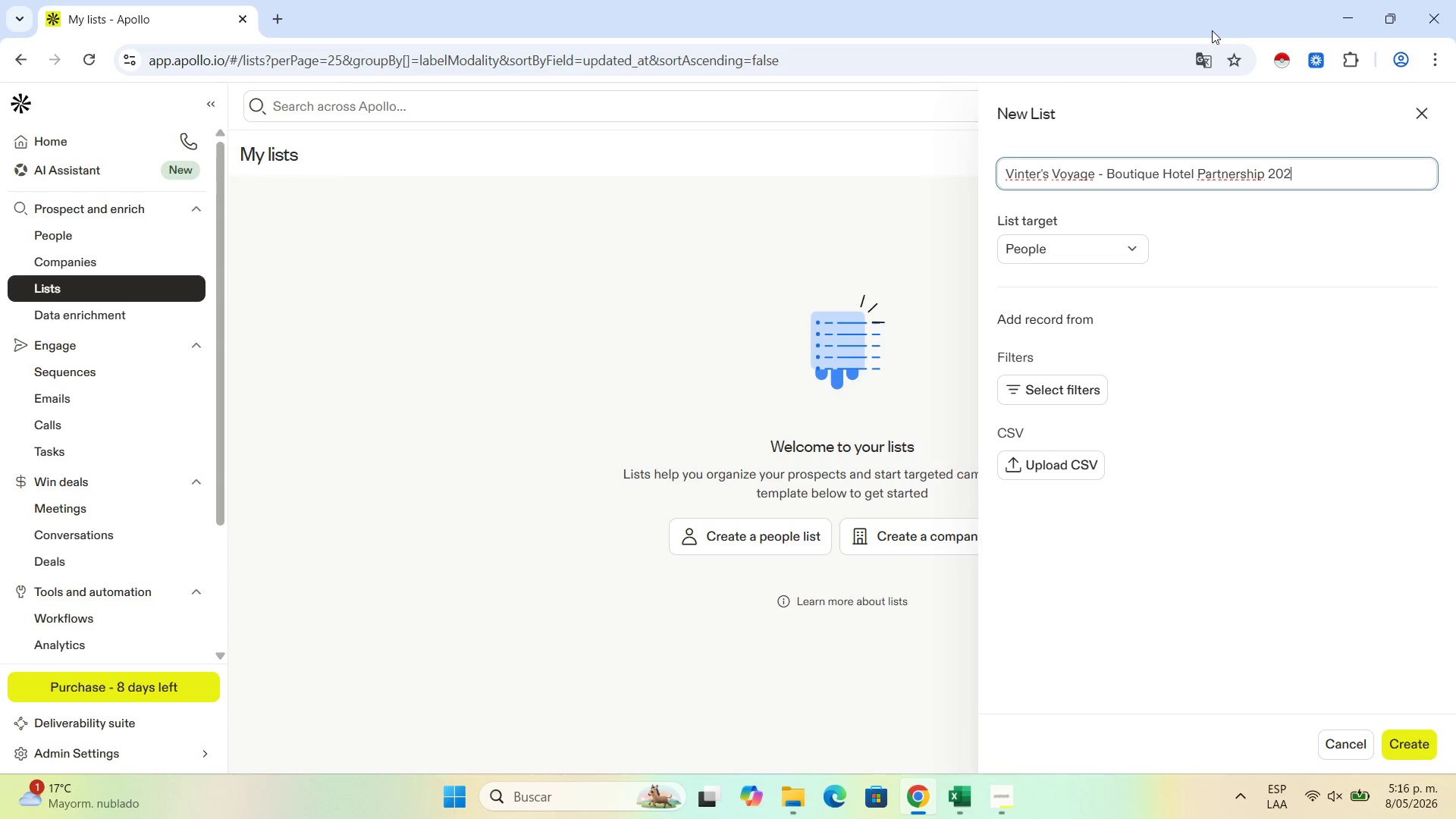 
key(Numpad2)
 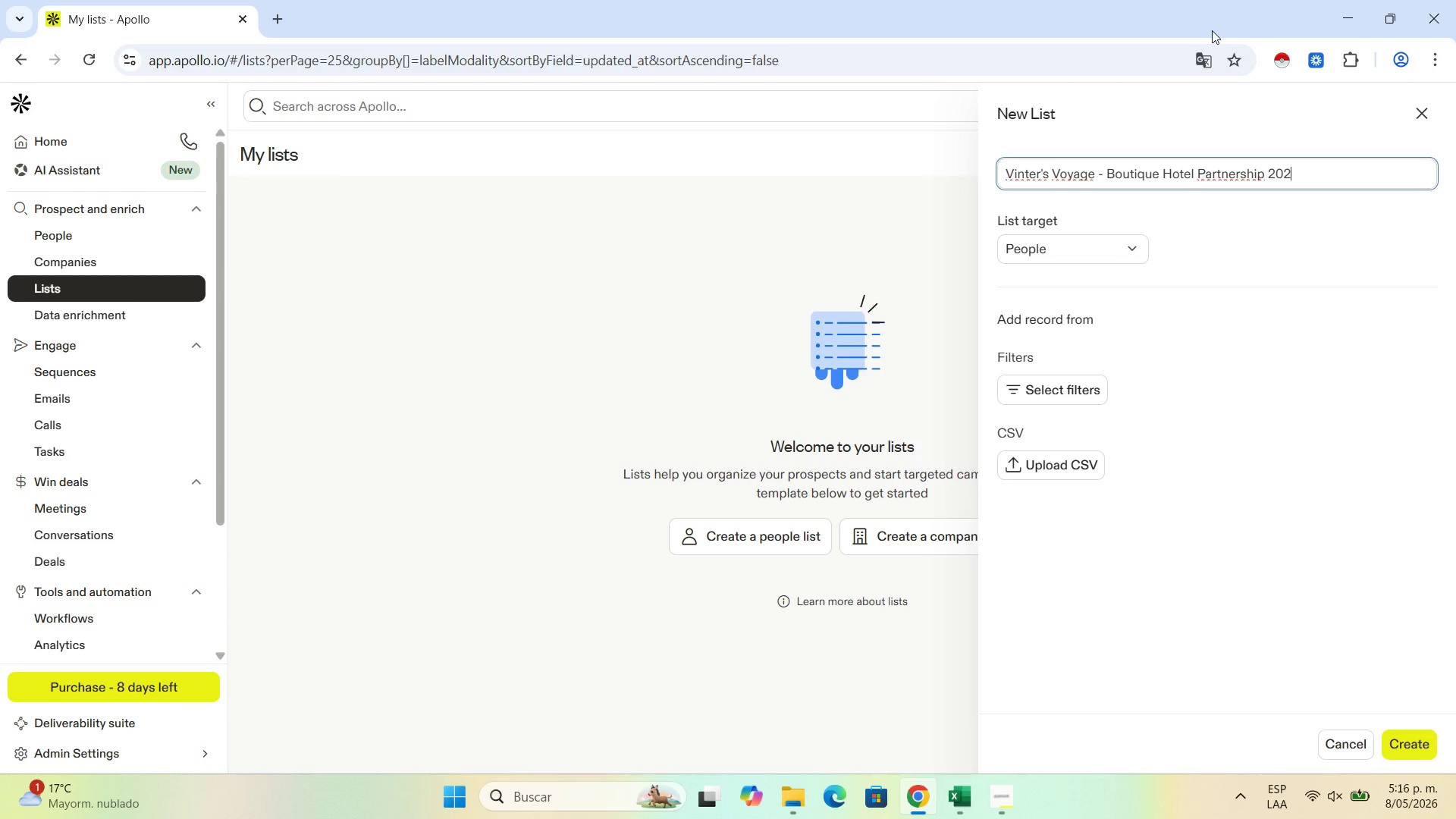 
key(Numpad6)
 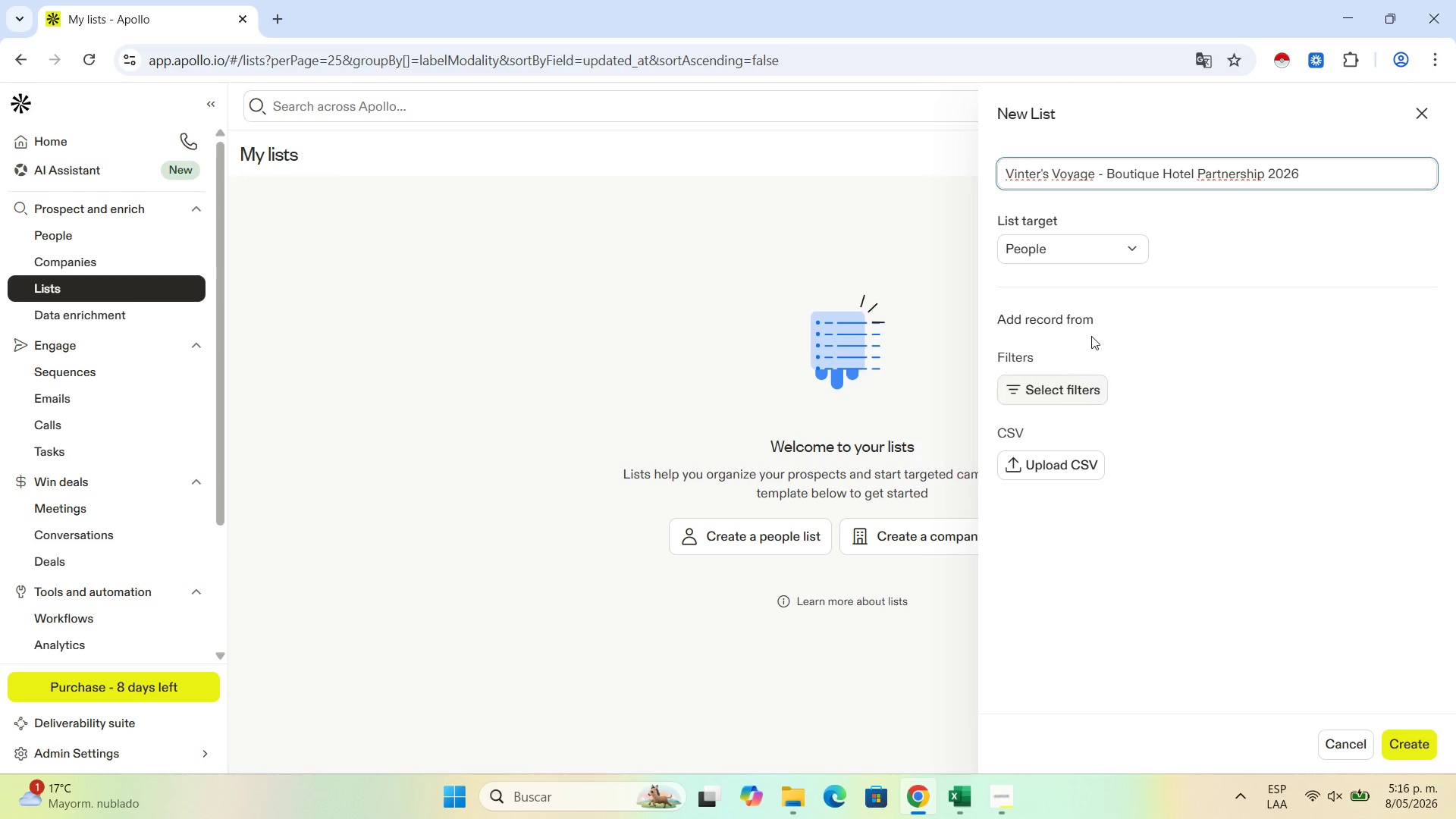 
wait(5.56)
 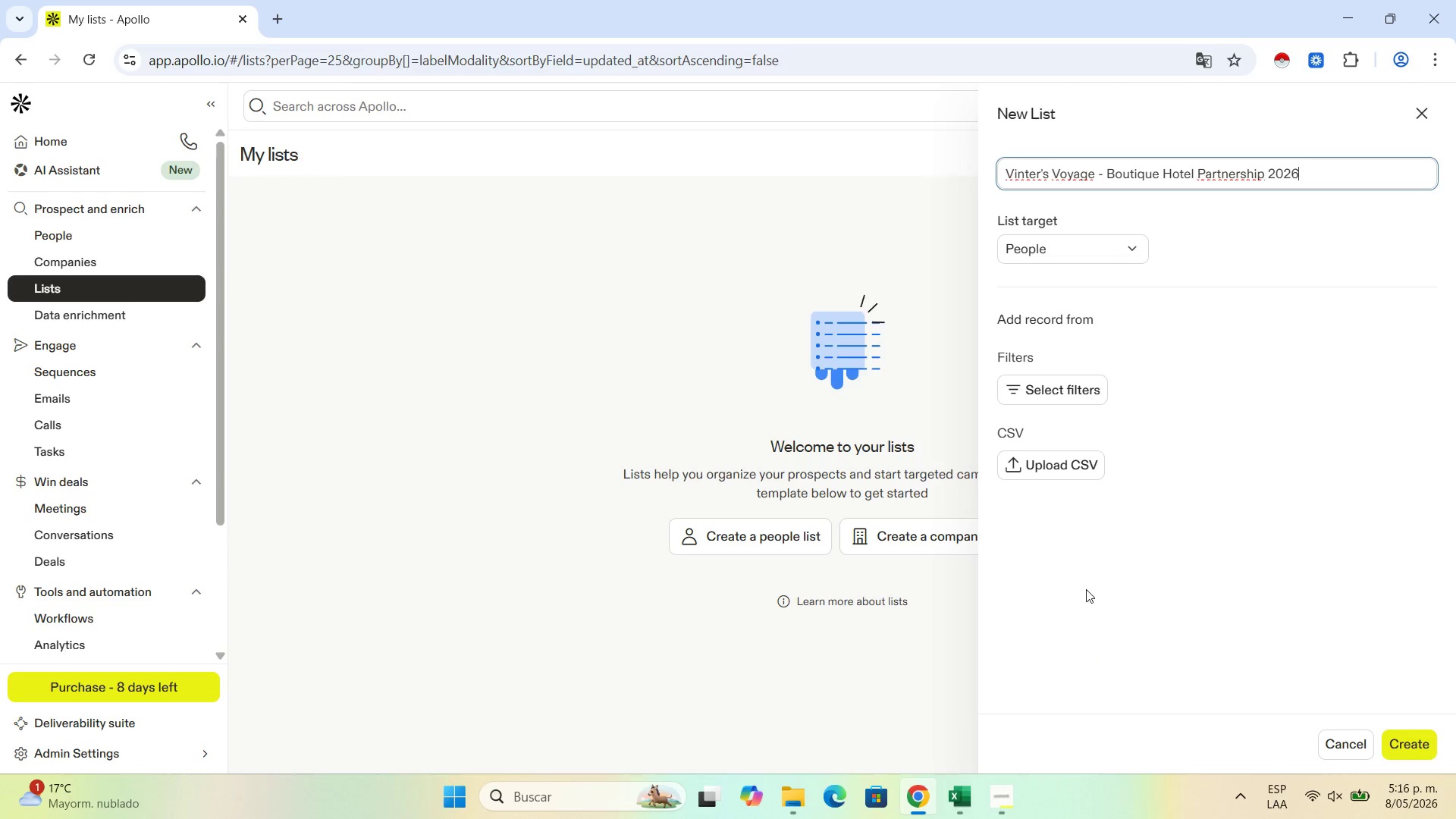 
left_click([1062, 473])
 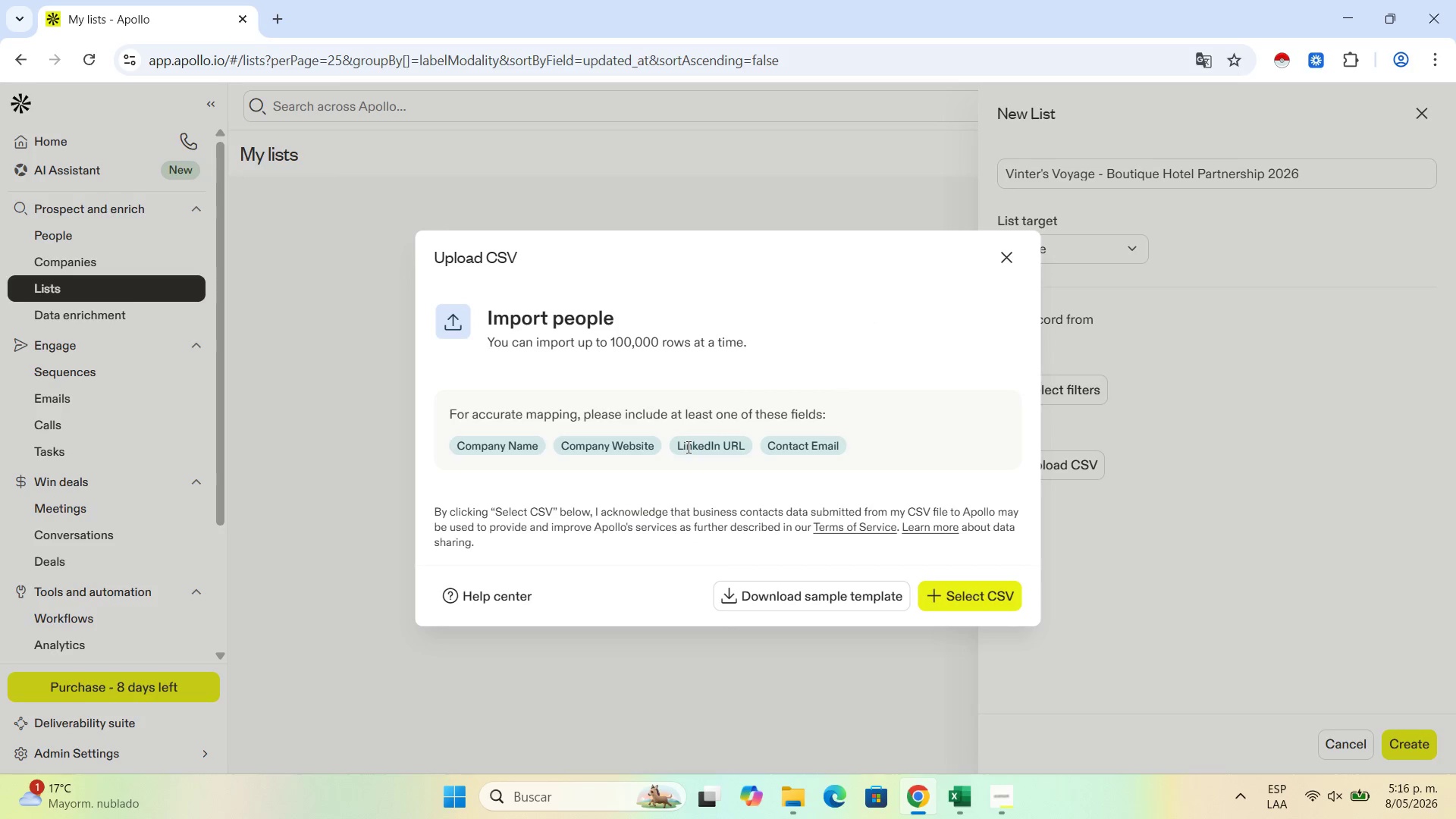 
left_click([956, 582])
 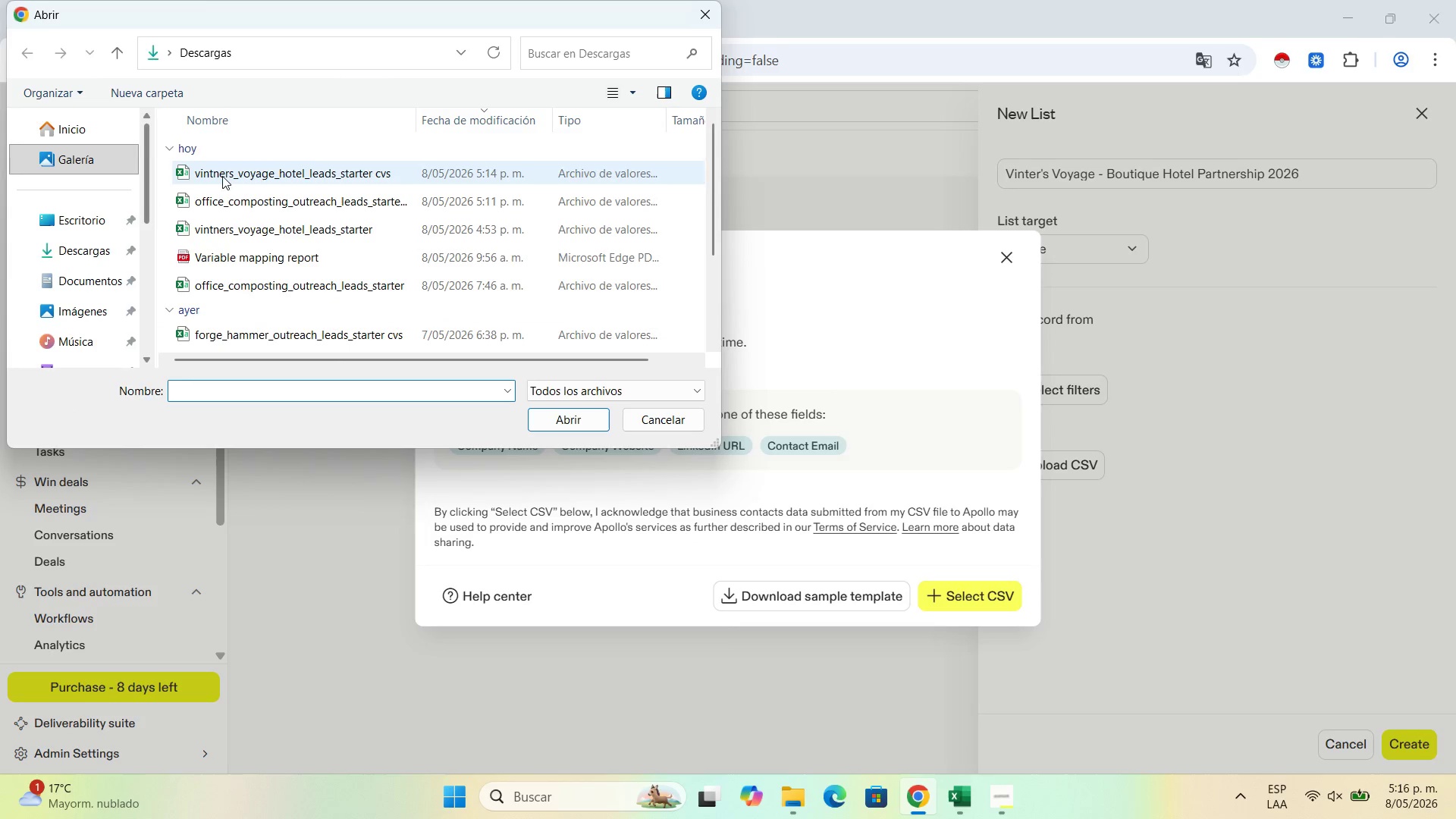 
double_click([256, 179])
 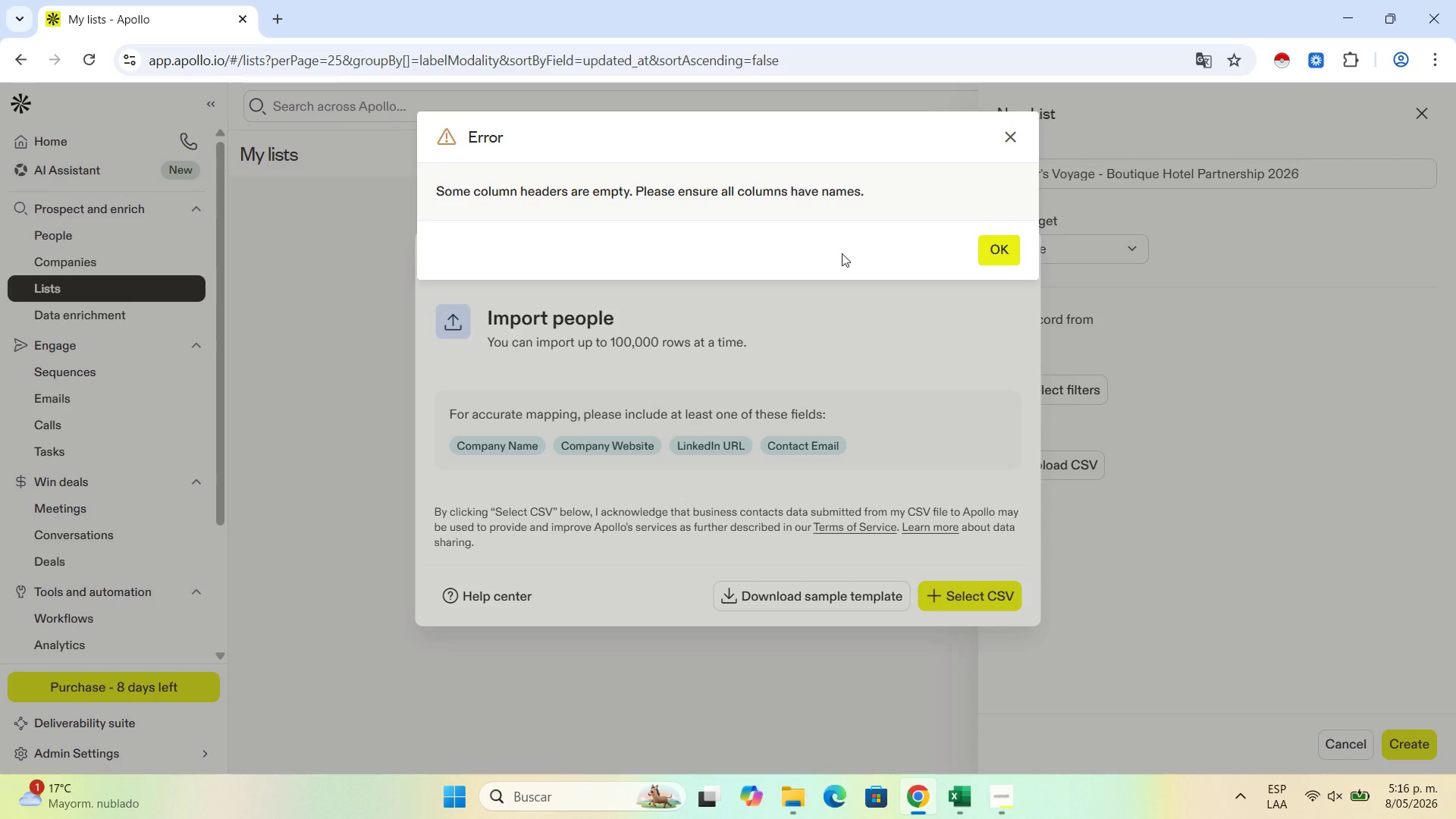 
wait(6.77)
 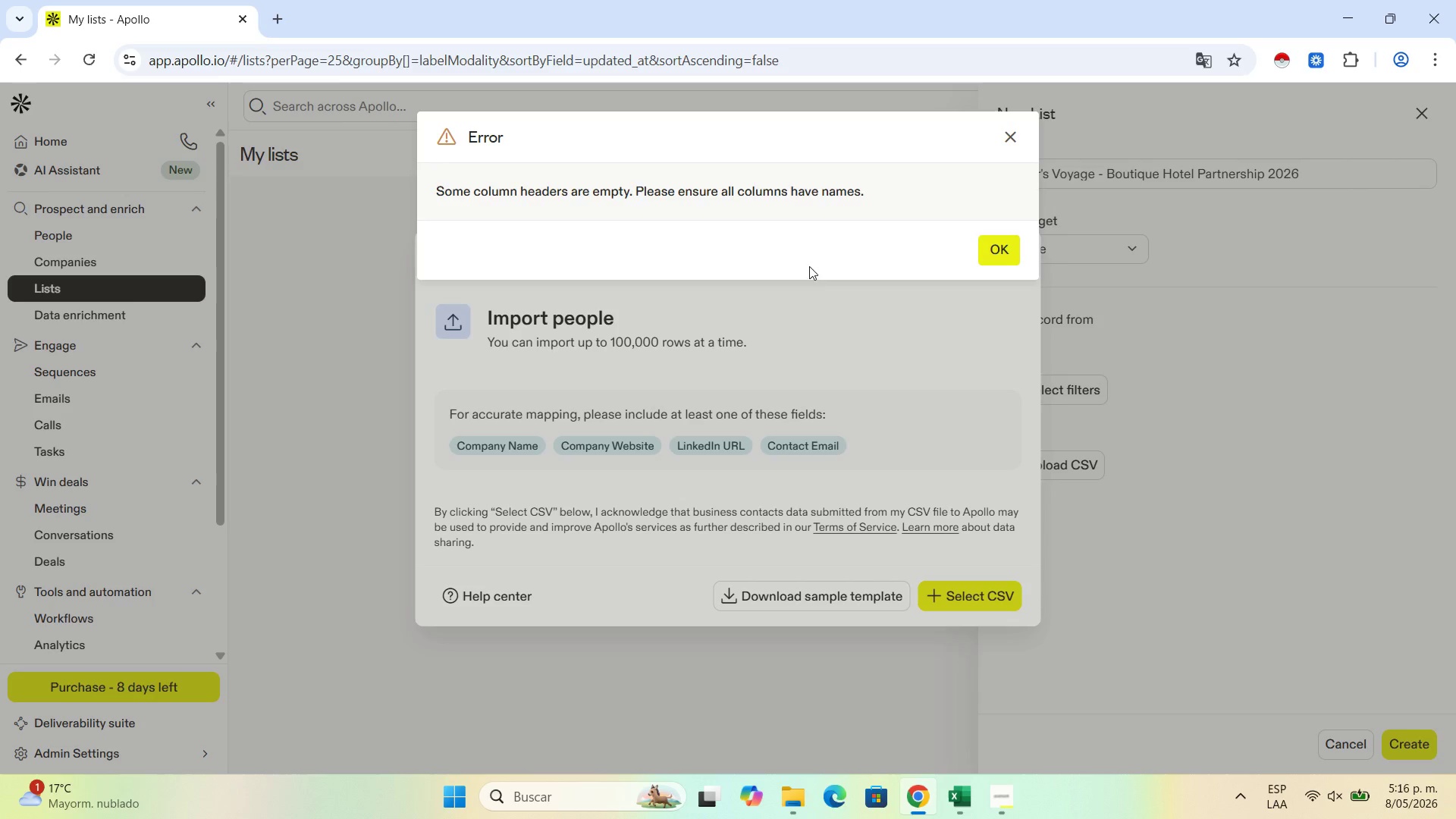 
left_click([1003, 258])
 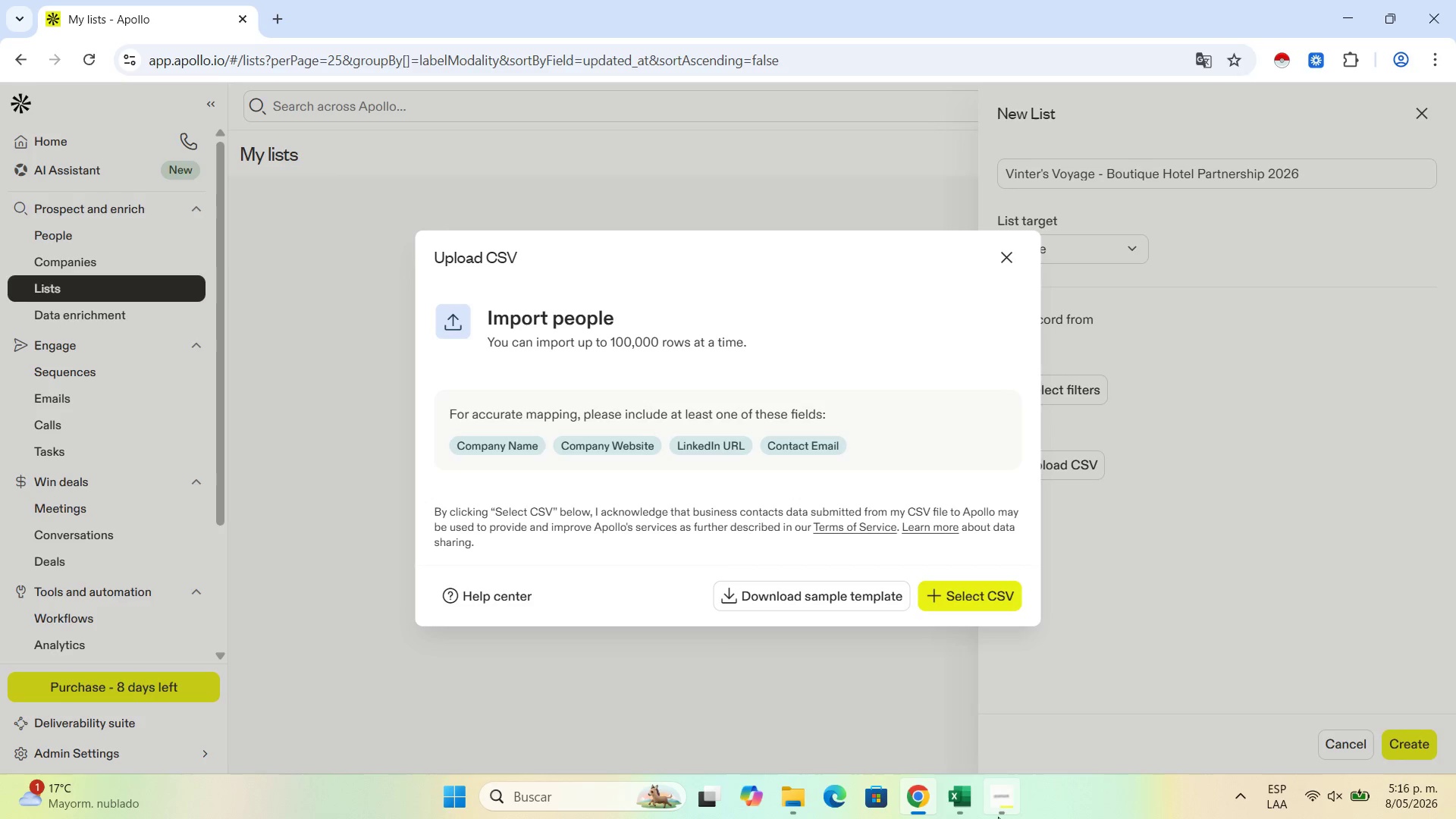 
left_click([987, 805])